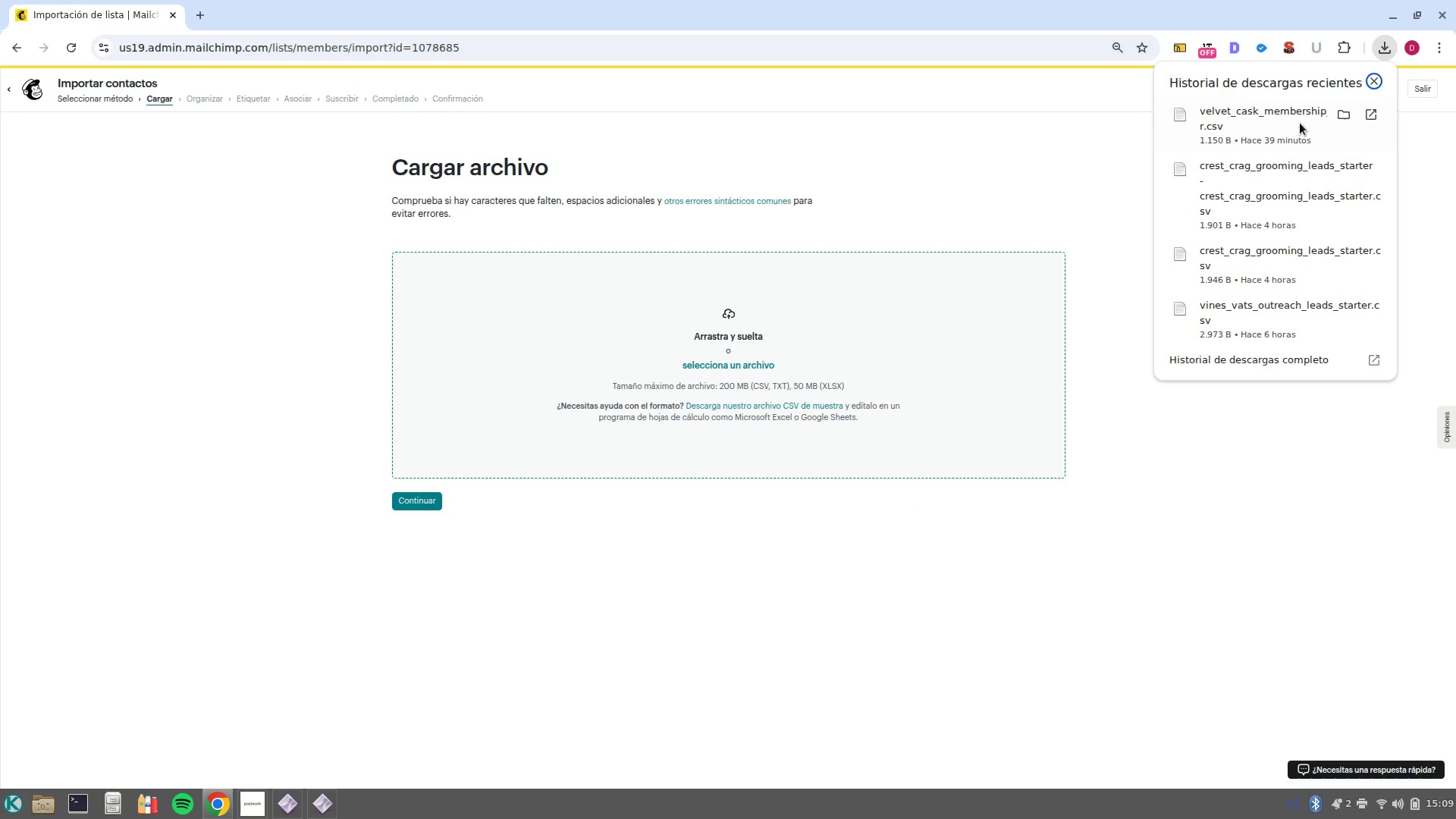 
left_click_drag(start_coordinate=[1300, 123], to_coordinate=[940, 389])
 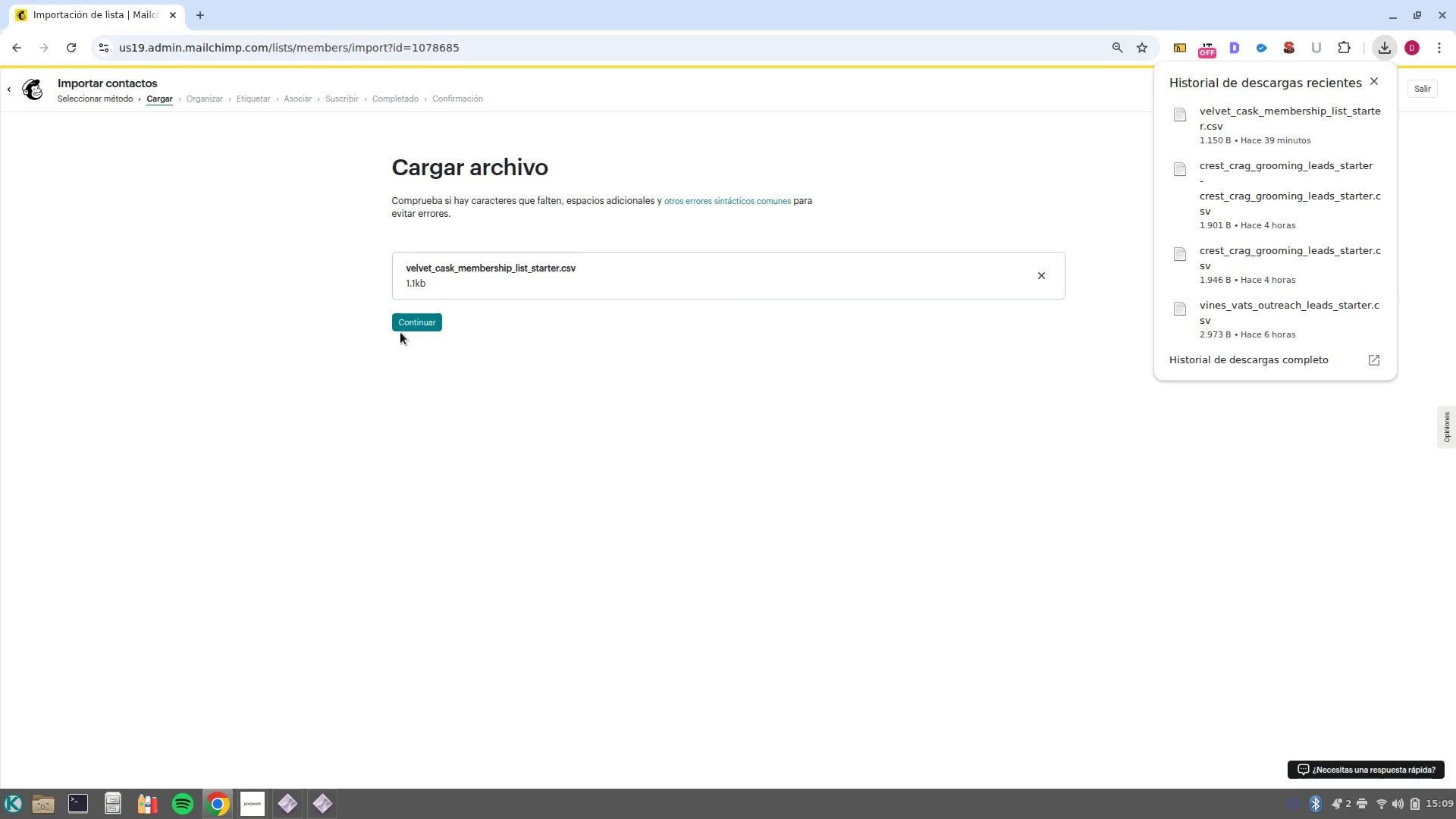 
left_click([400, 328])
 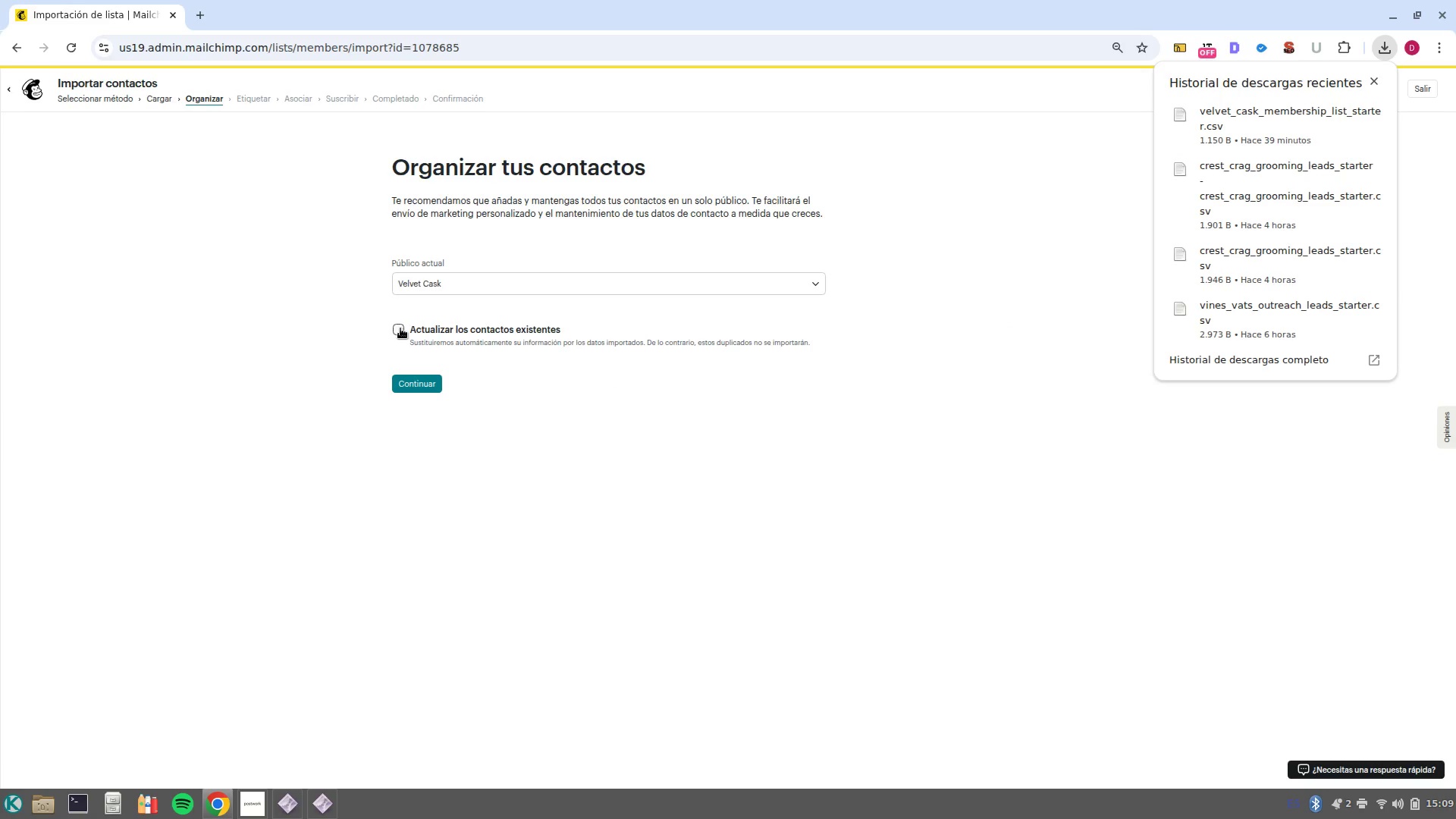 
wait(6.48)
 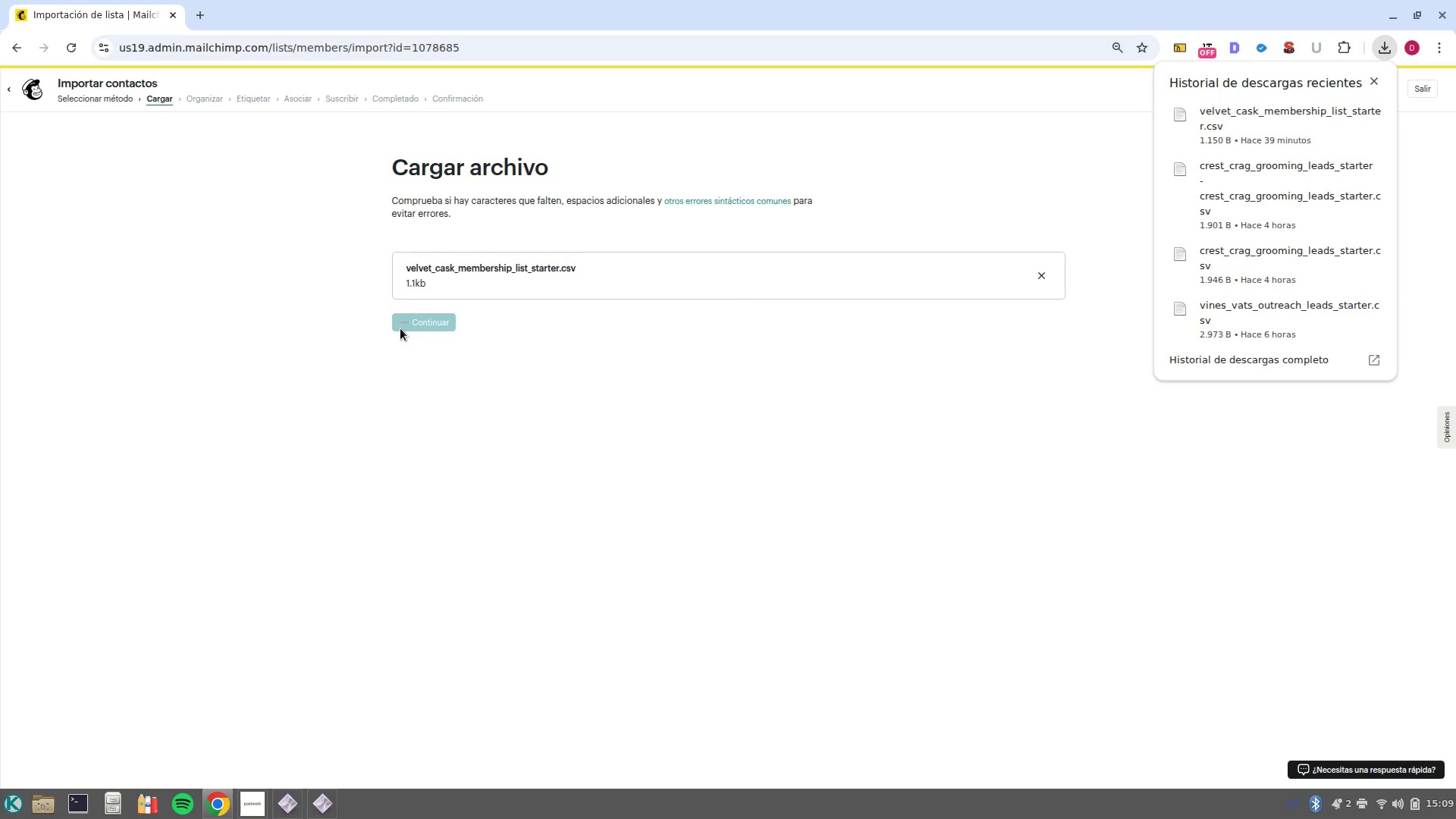 
left_click([422, 394])
 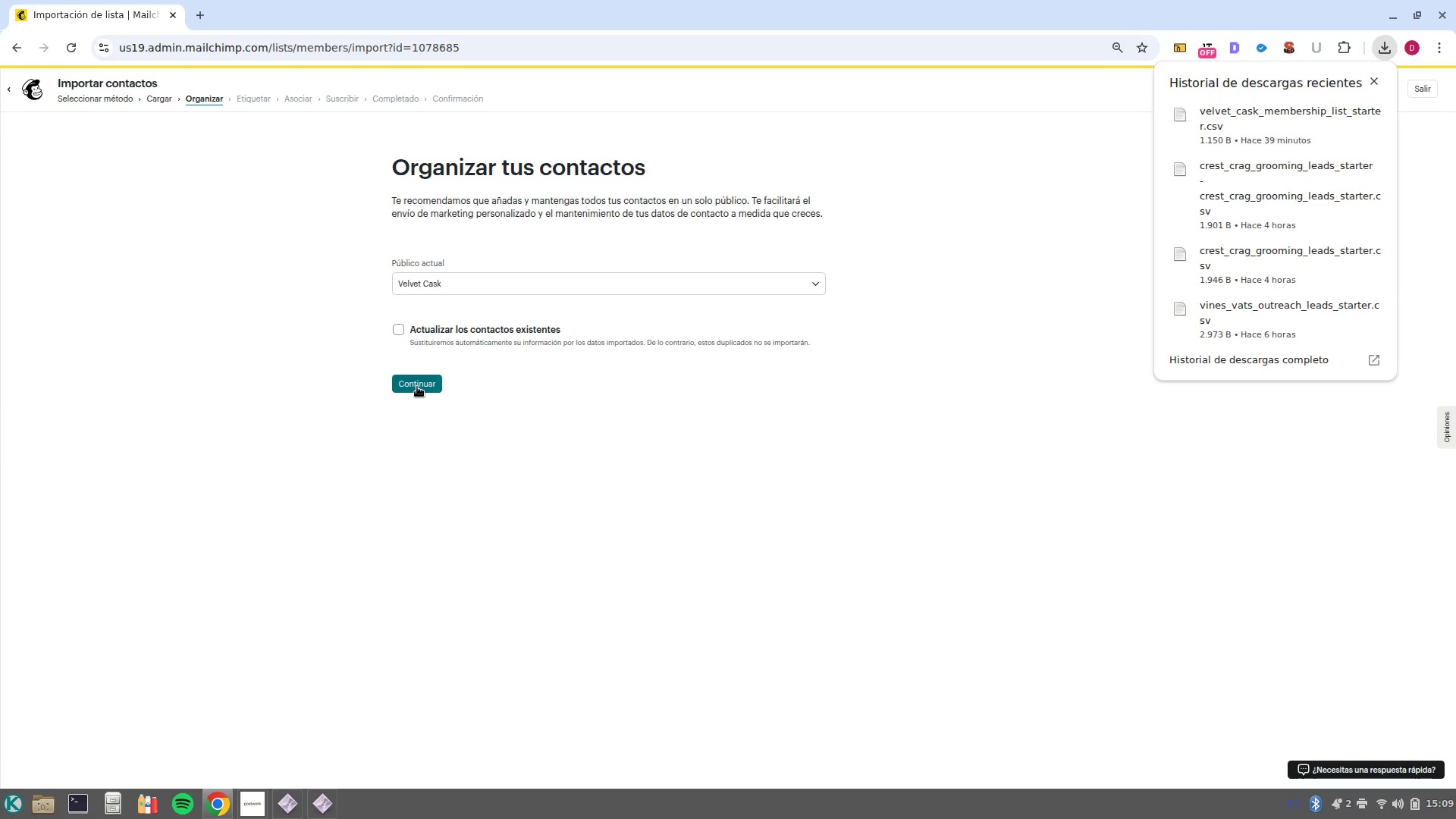 
left_click([417, 387])
 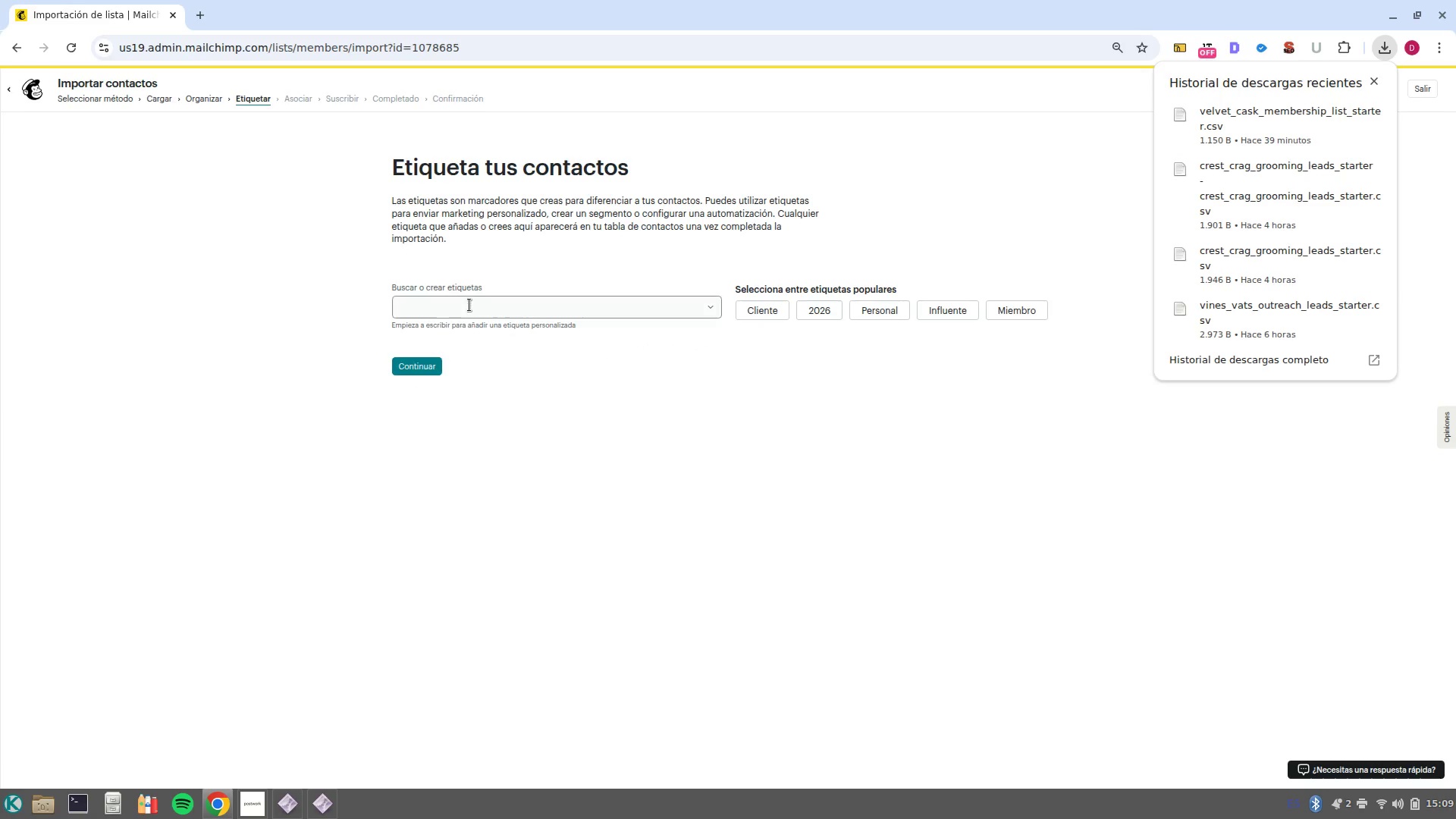 
left_click([475, 306])
 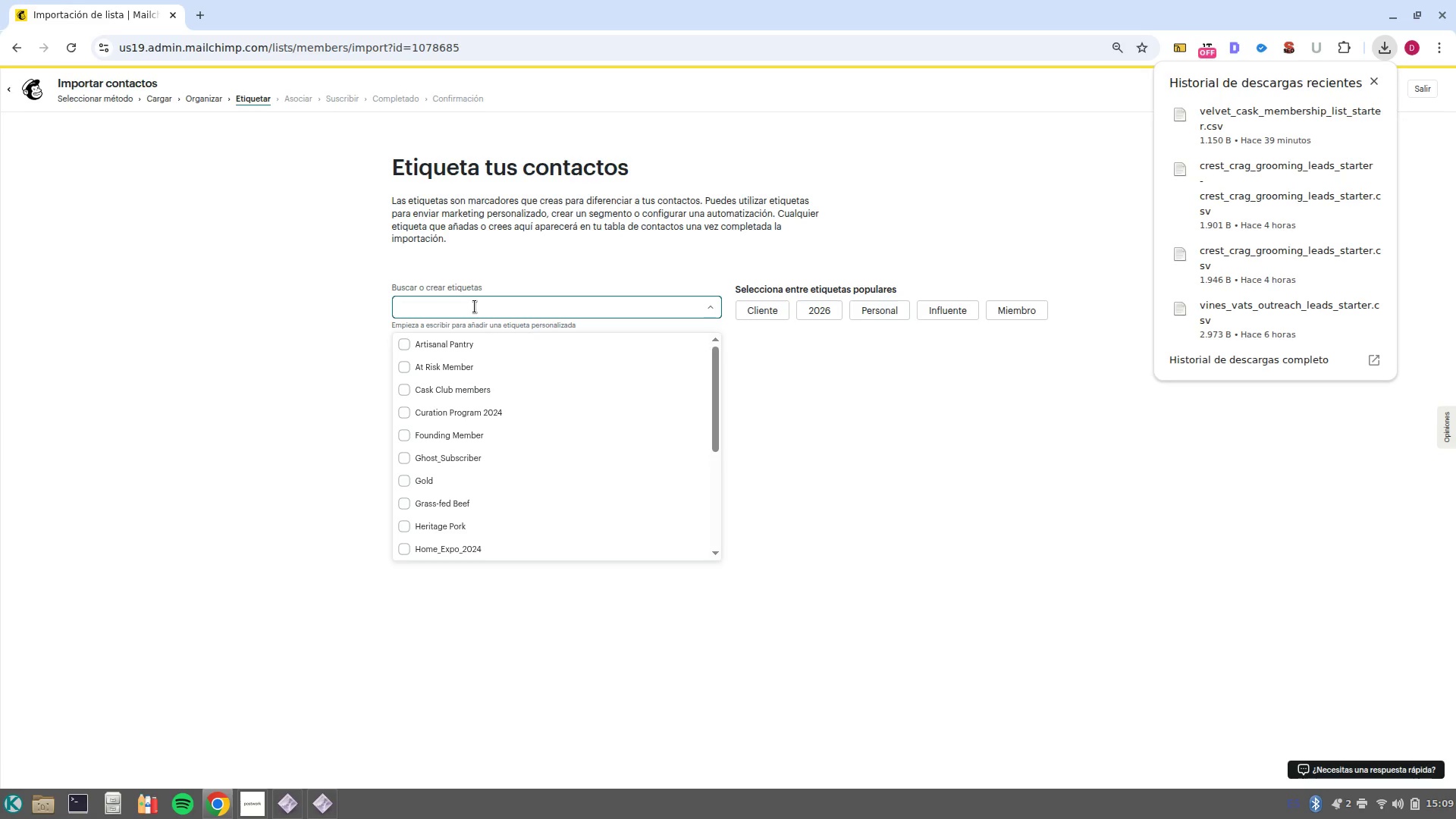 
wait(8.39)
 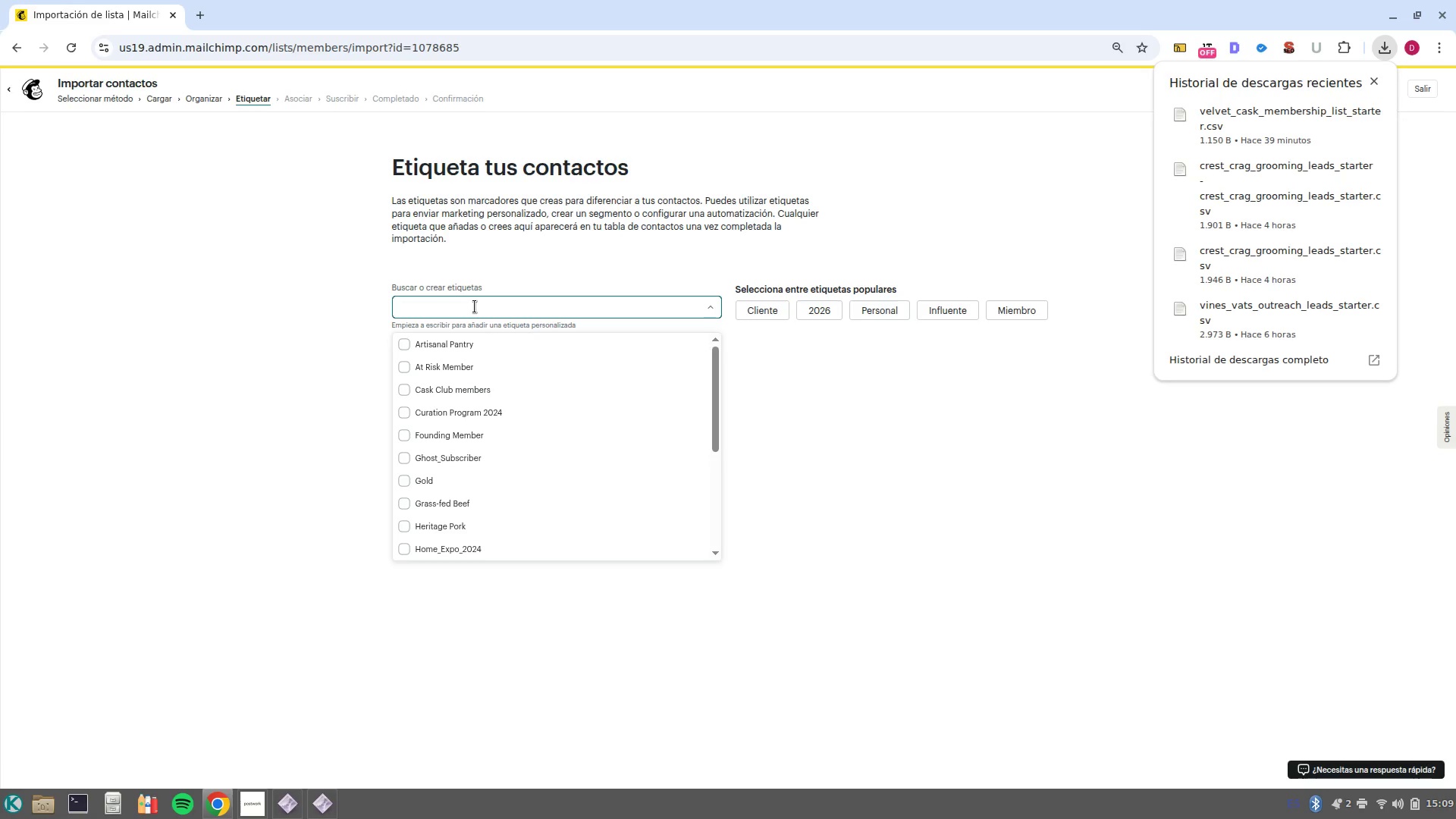 
key(Escape)
 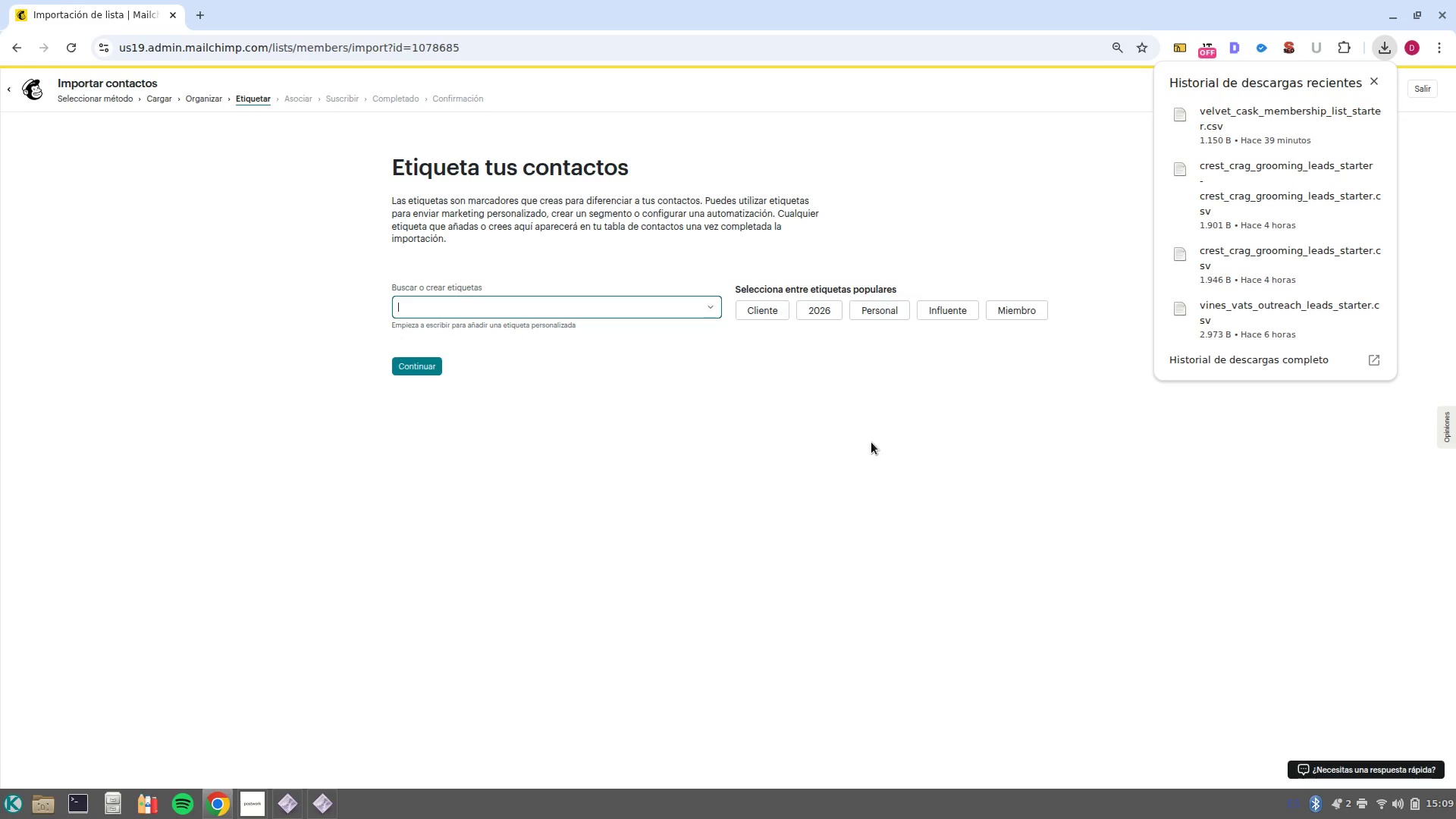 
left_click([871, 442])
 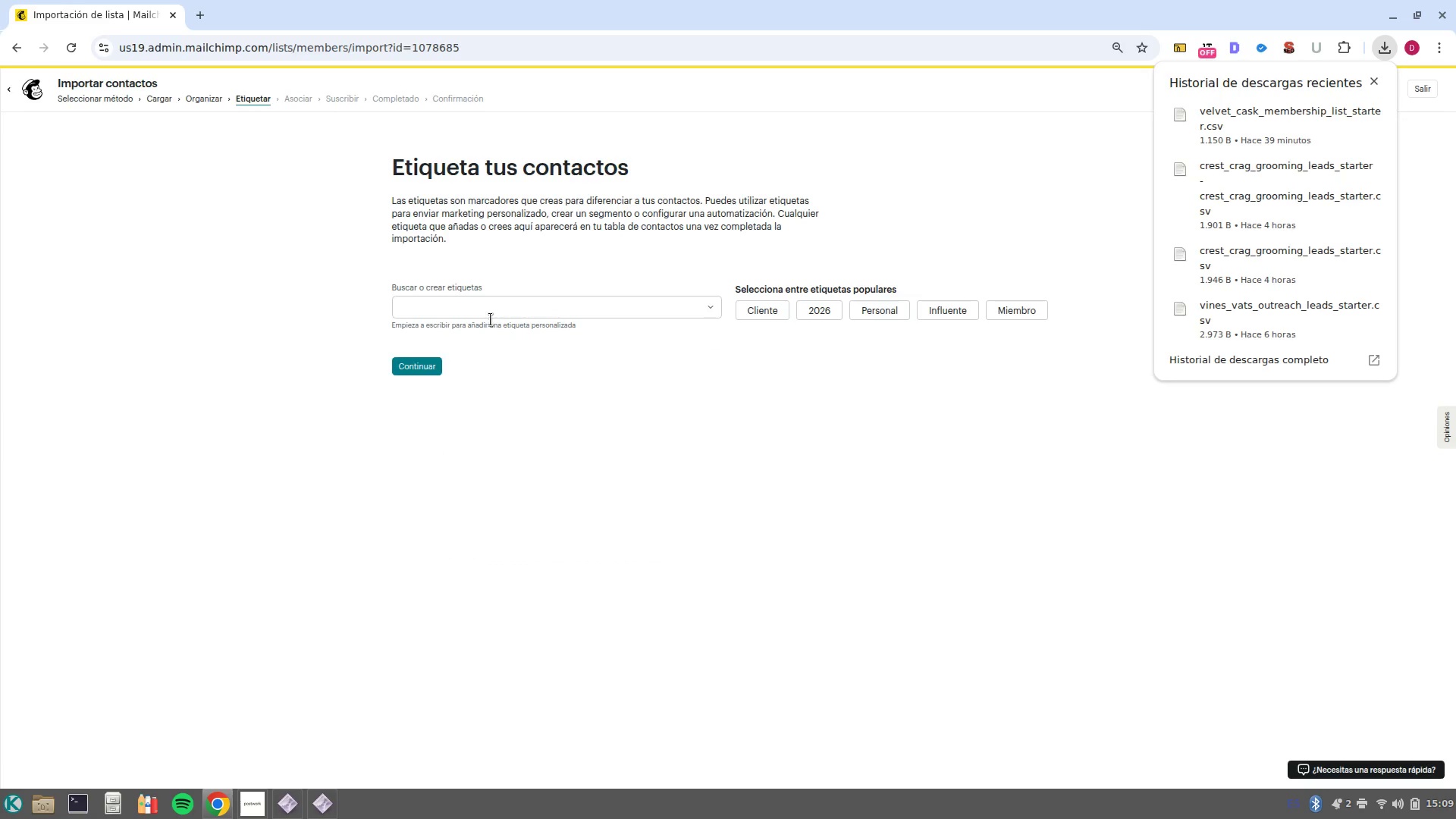 
left_click([500, 307])
 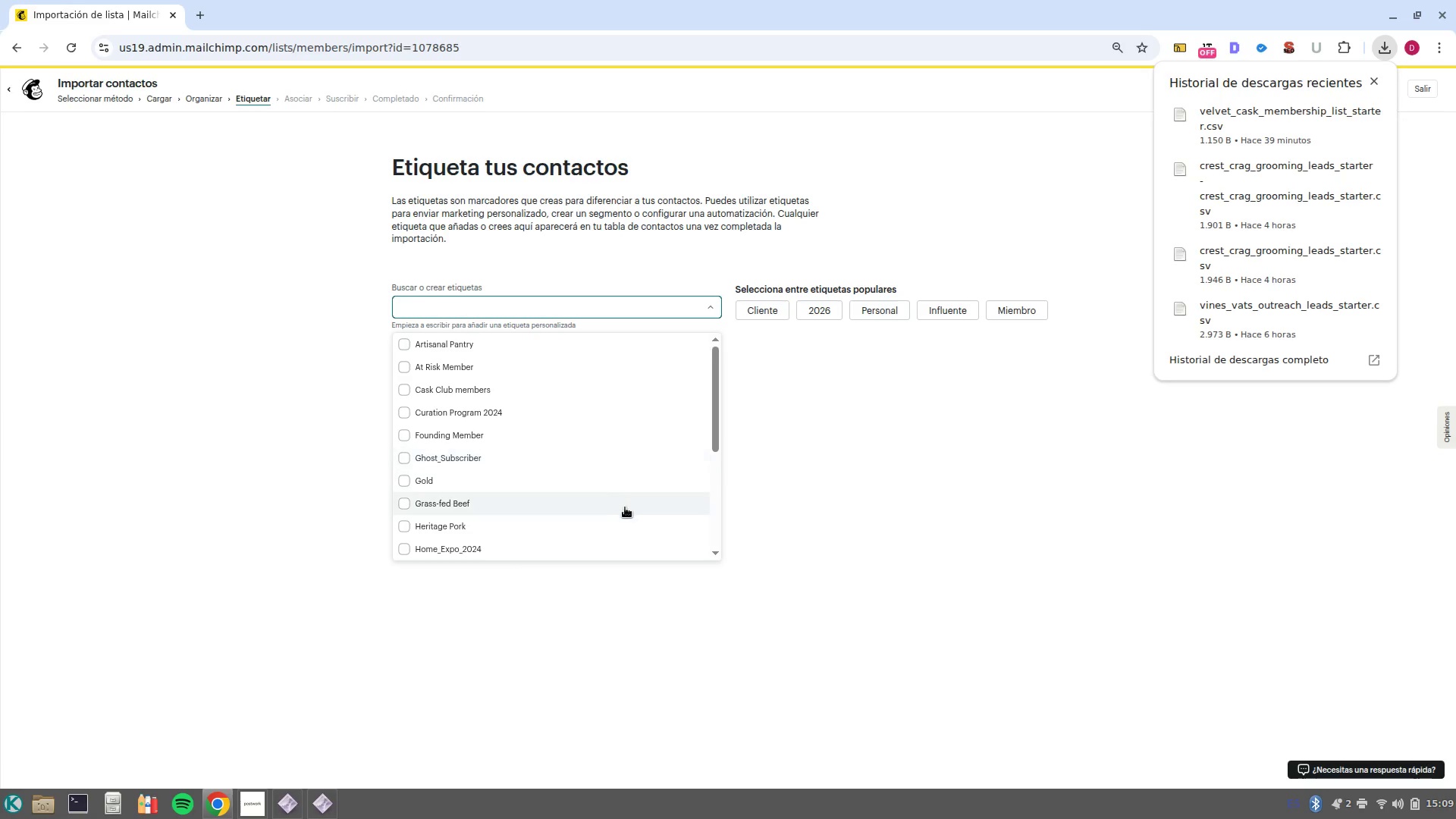 
scroll: coordinate [625, 508], scroll_direction: down, amount: 4.0
 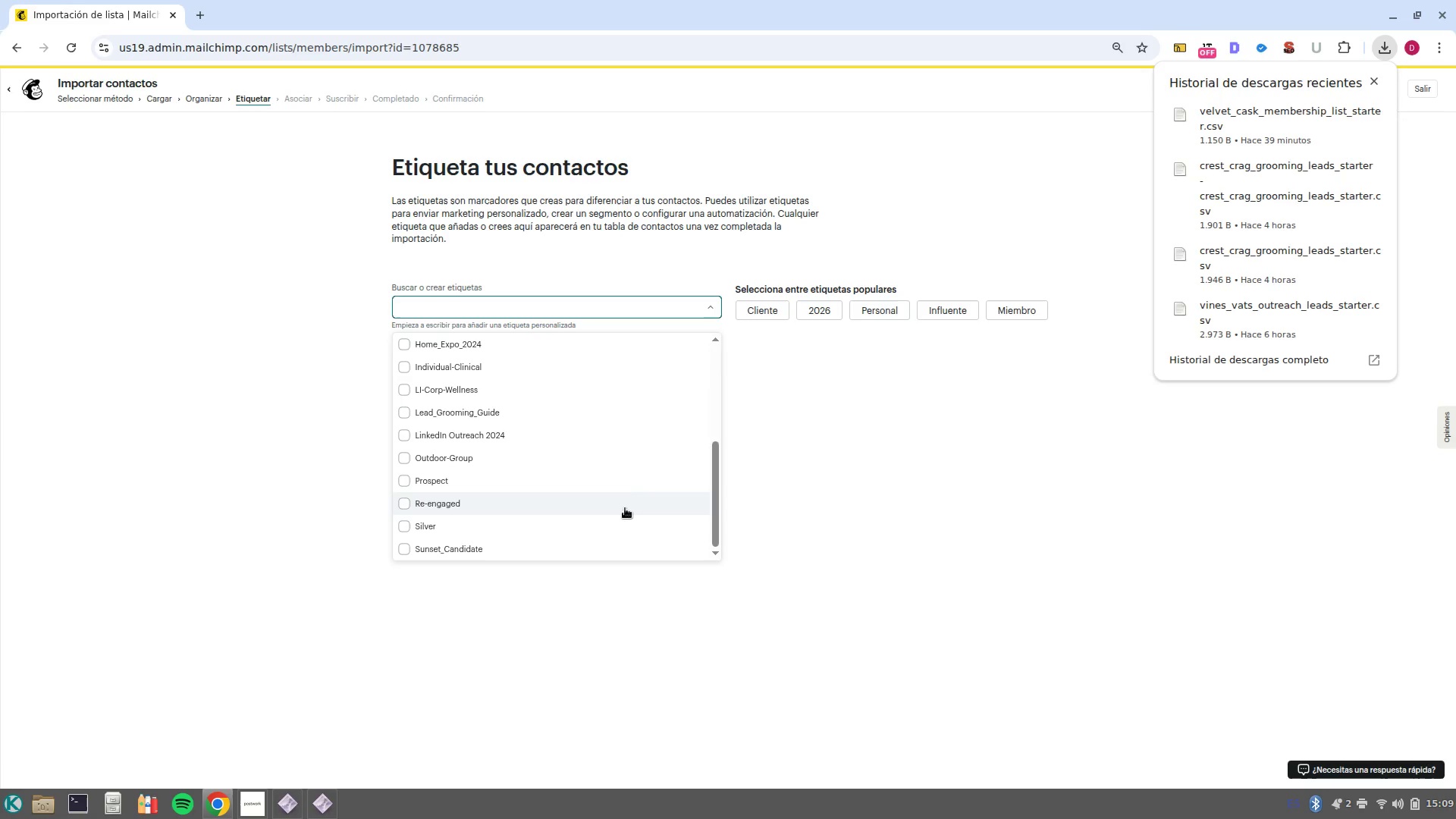 
scroll: coordinate [626, 509], scroll_direction: up, amount: 3.0
 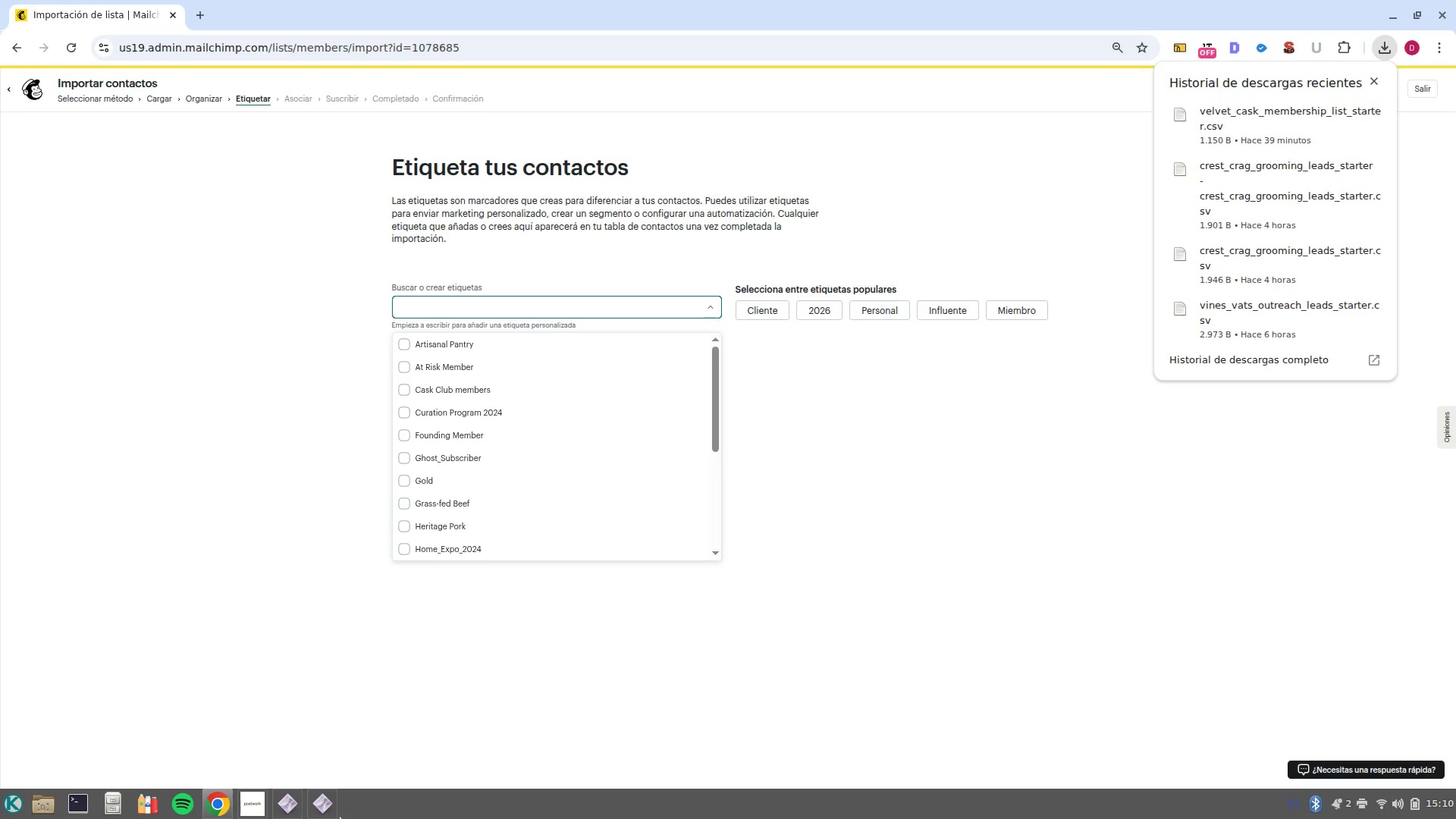 
left_click([284, 742])